 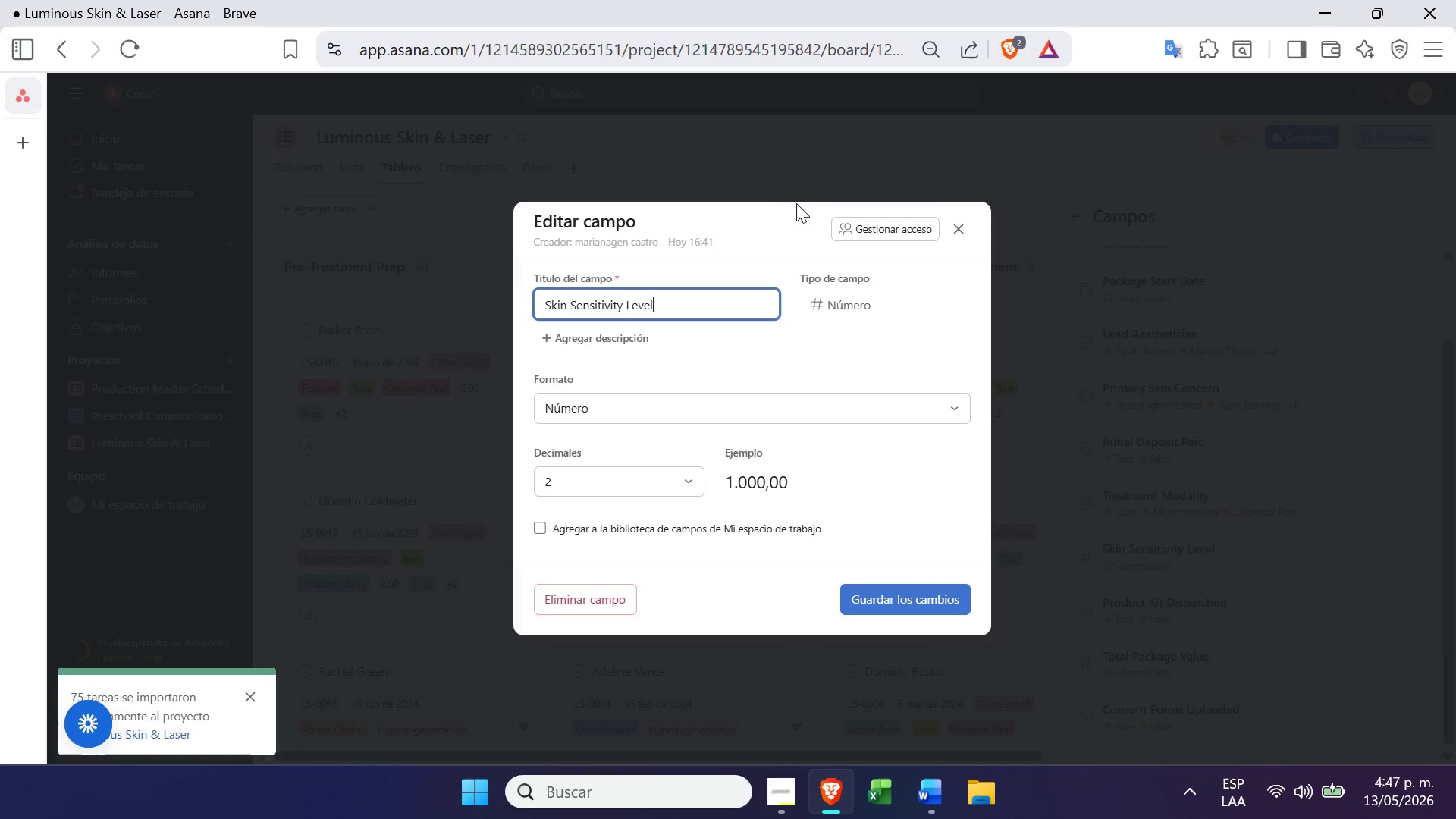 
left_click_drag(start_coordinate=[685, 309], to_coordinate=[476, 319])
 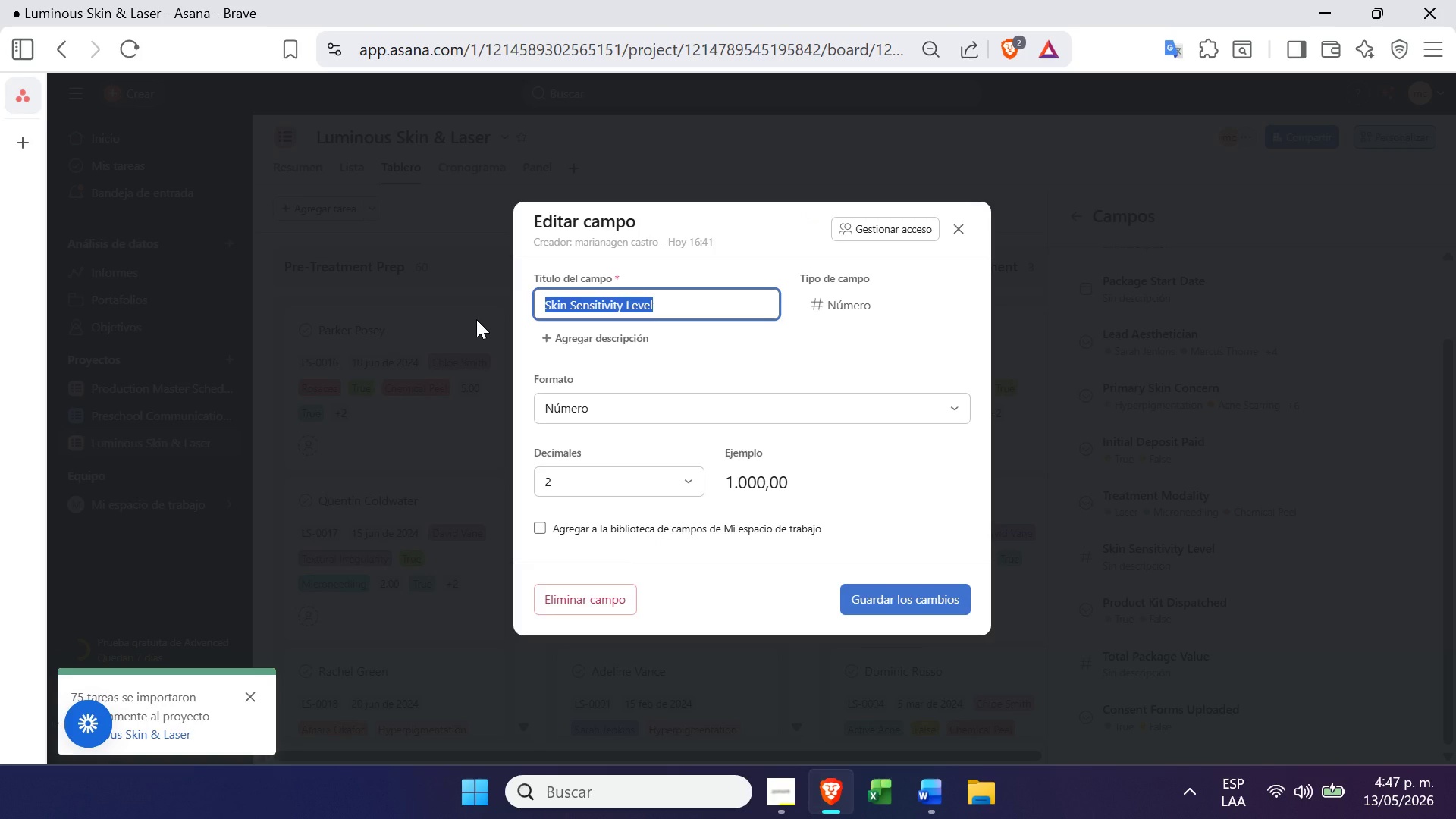 
key(Control+X)
 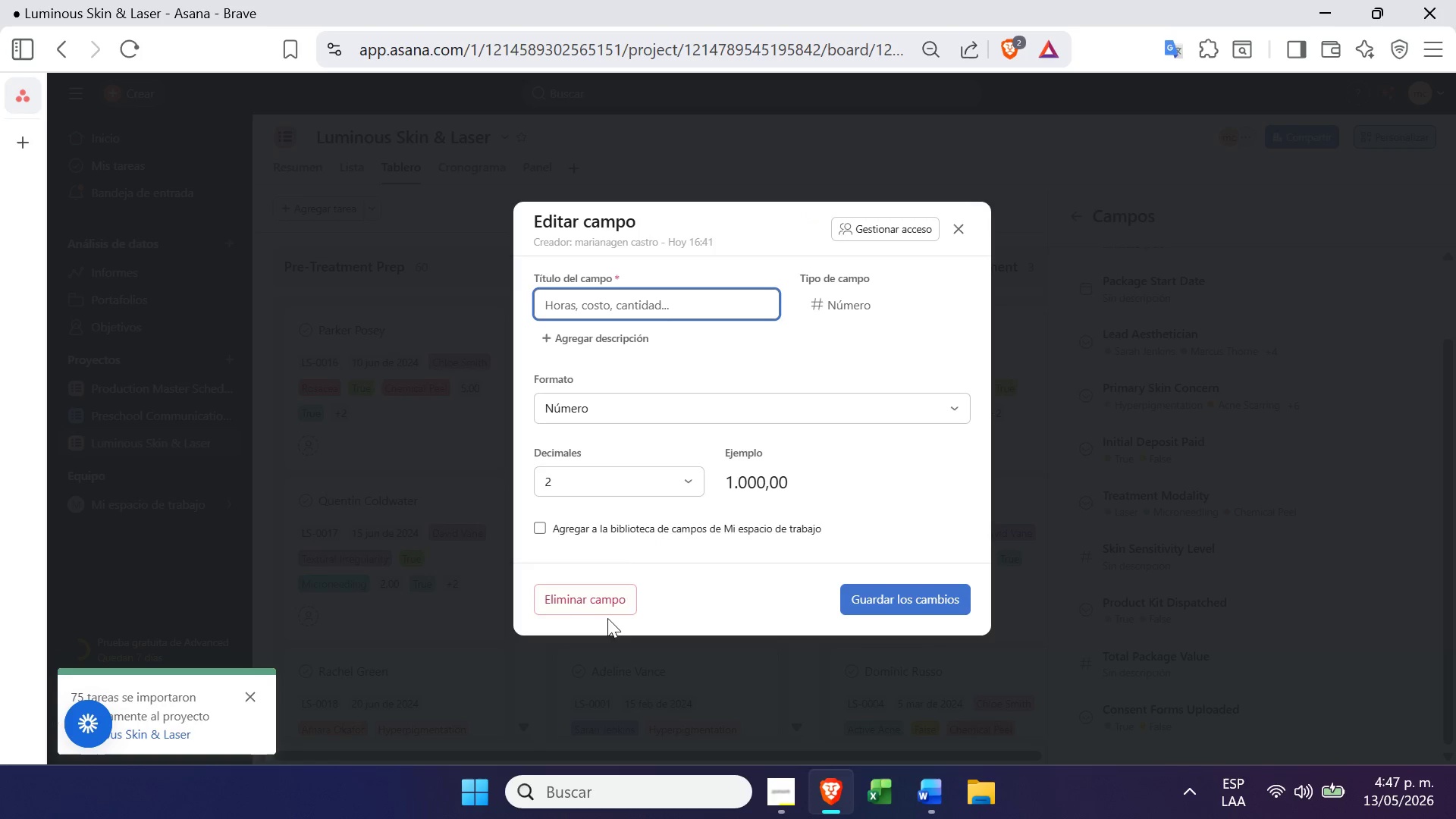 
left_click([613, 602])
 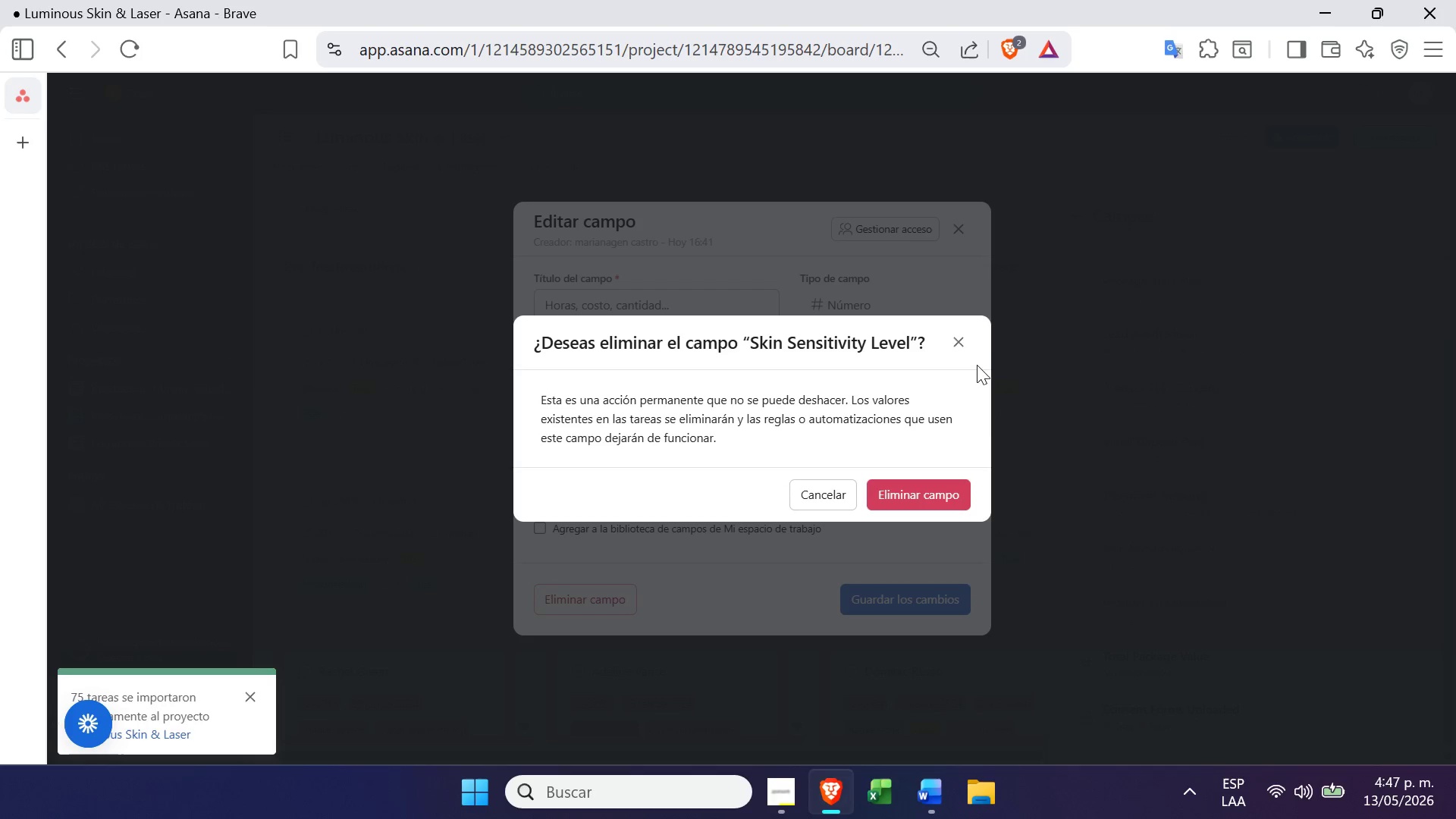 
left_click([964, 337])
 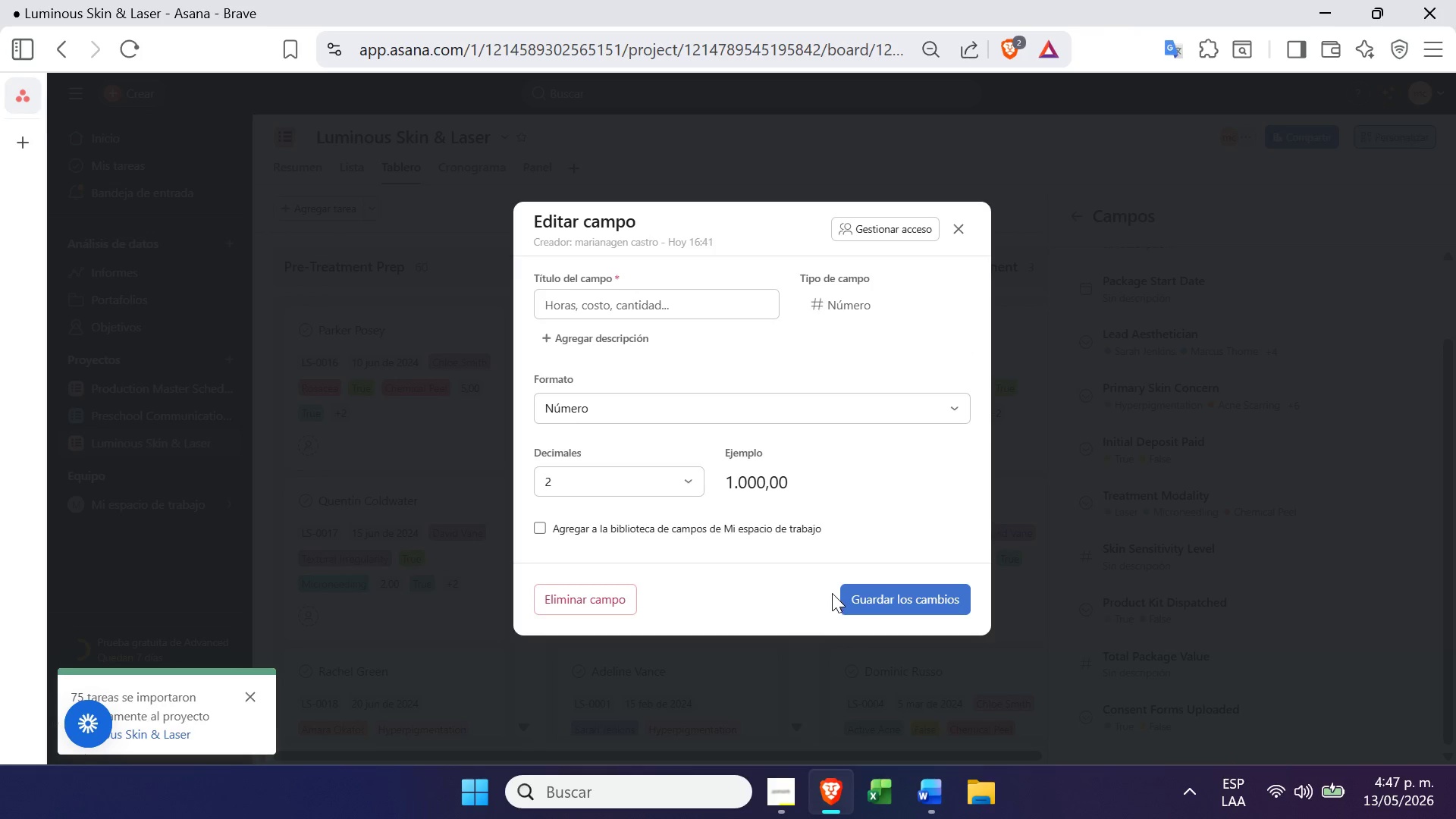 
left_click([579, 290])
 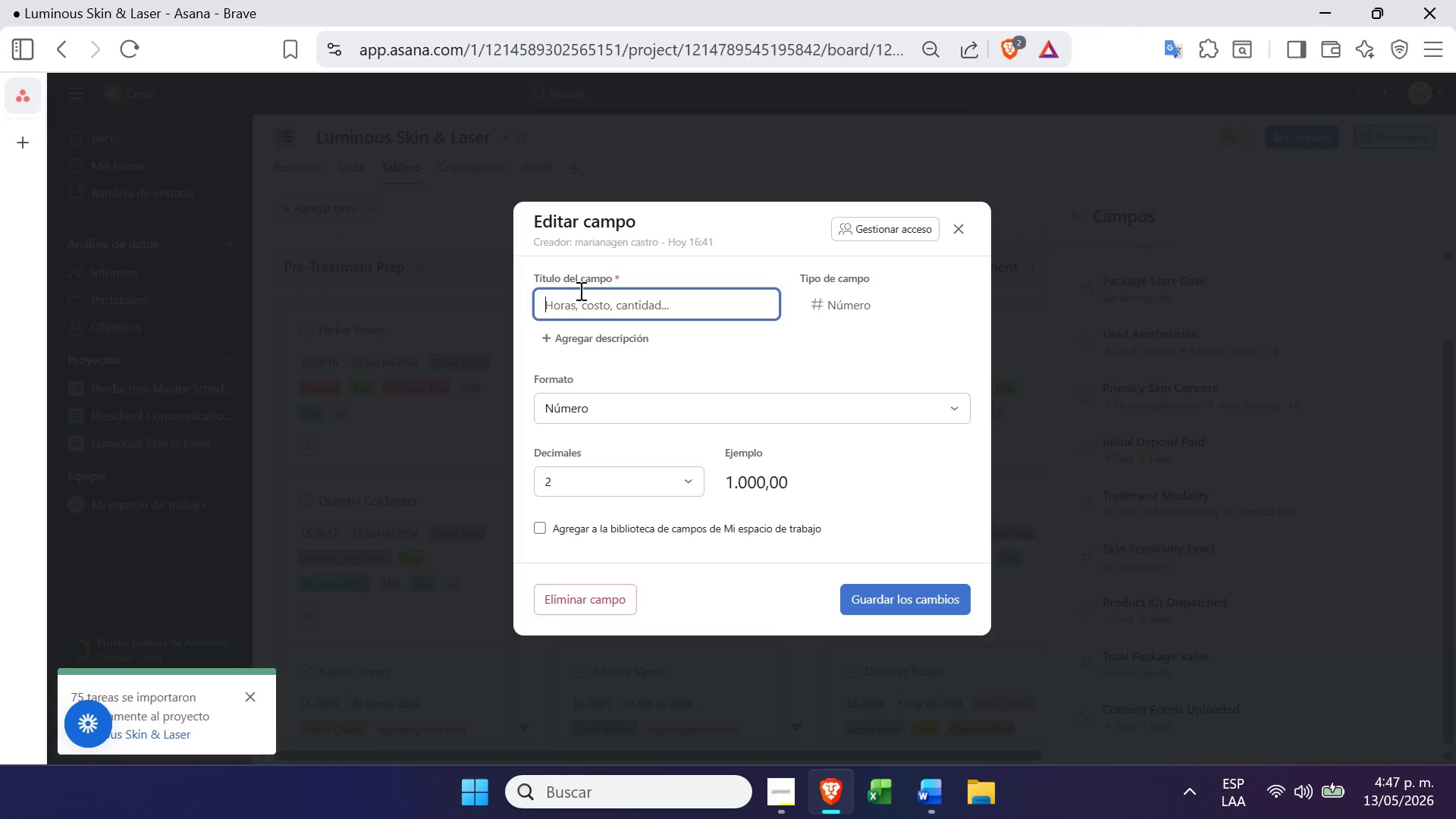 
key(Control+ControlLeft)
 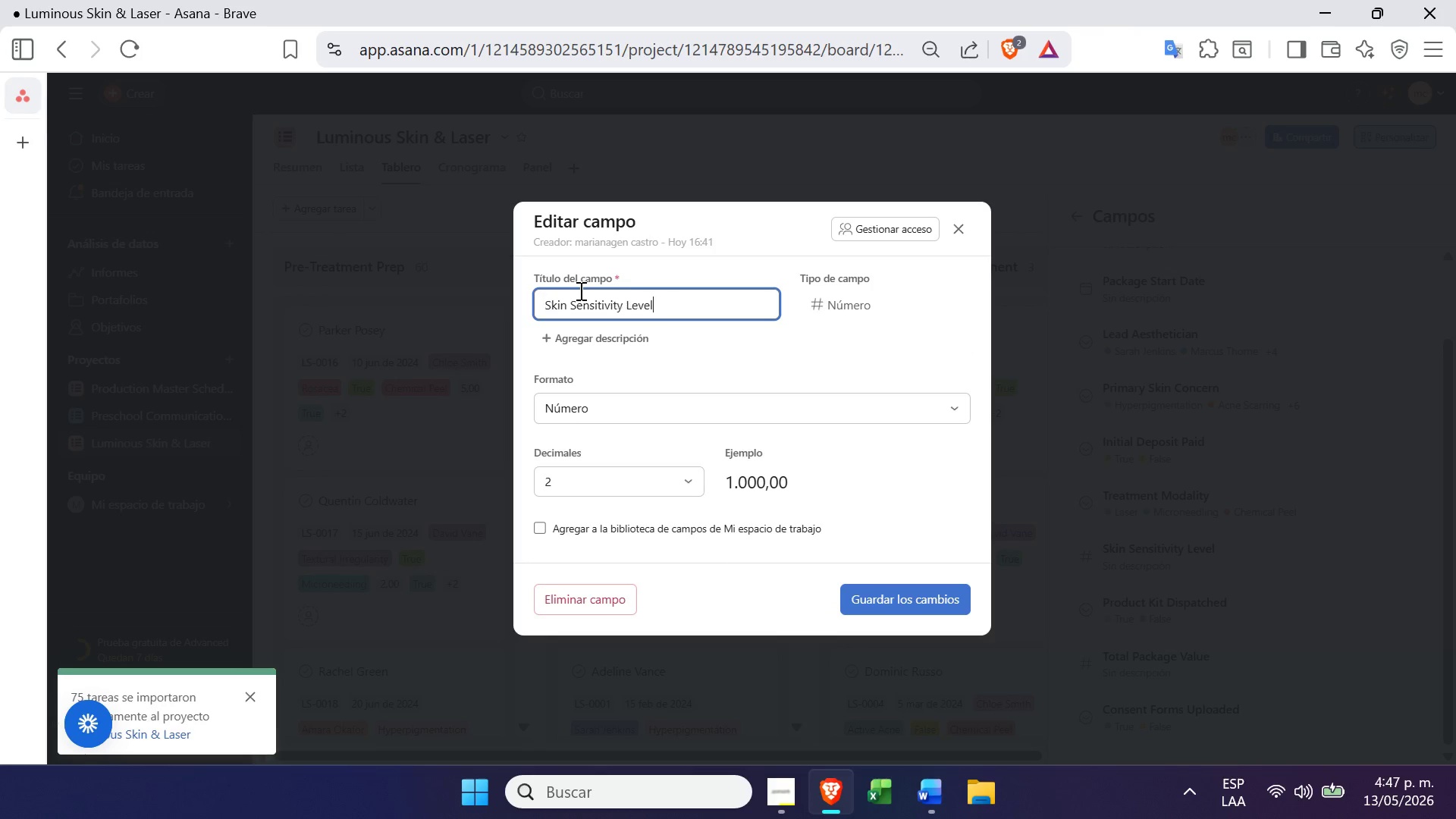 
key(Control+V)
 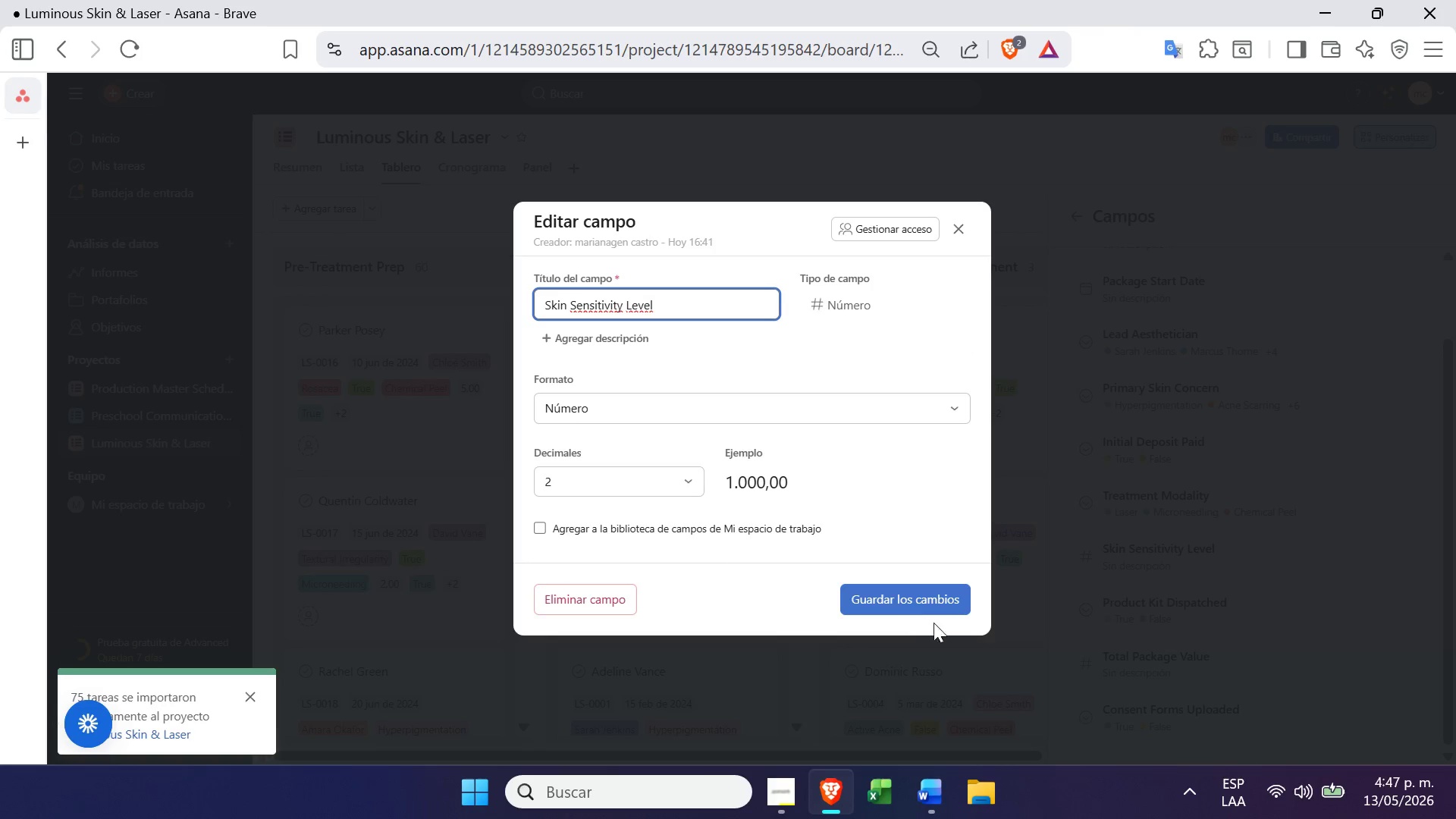 
left_click([915, 599])
 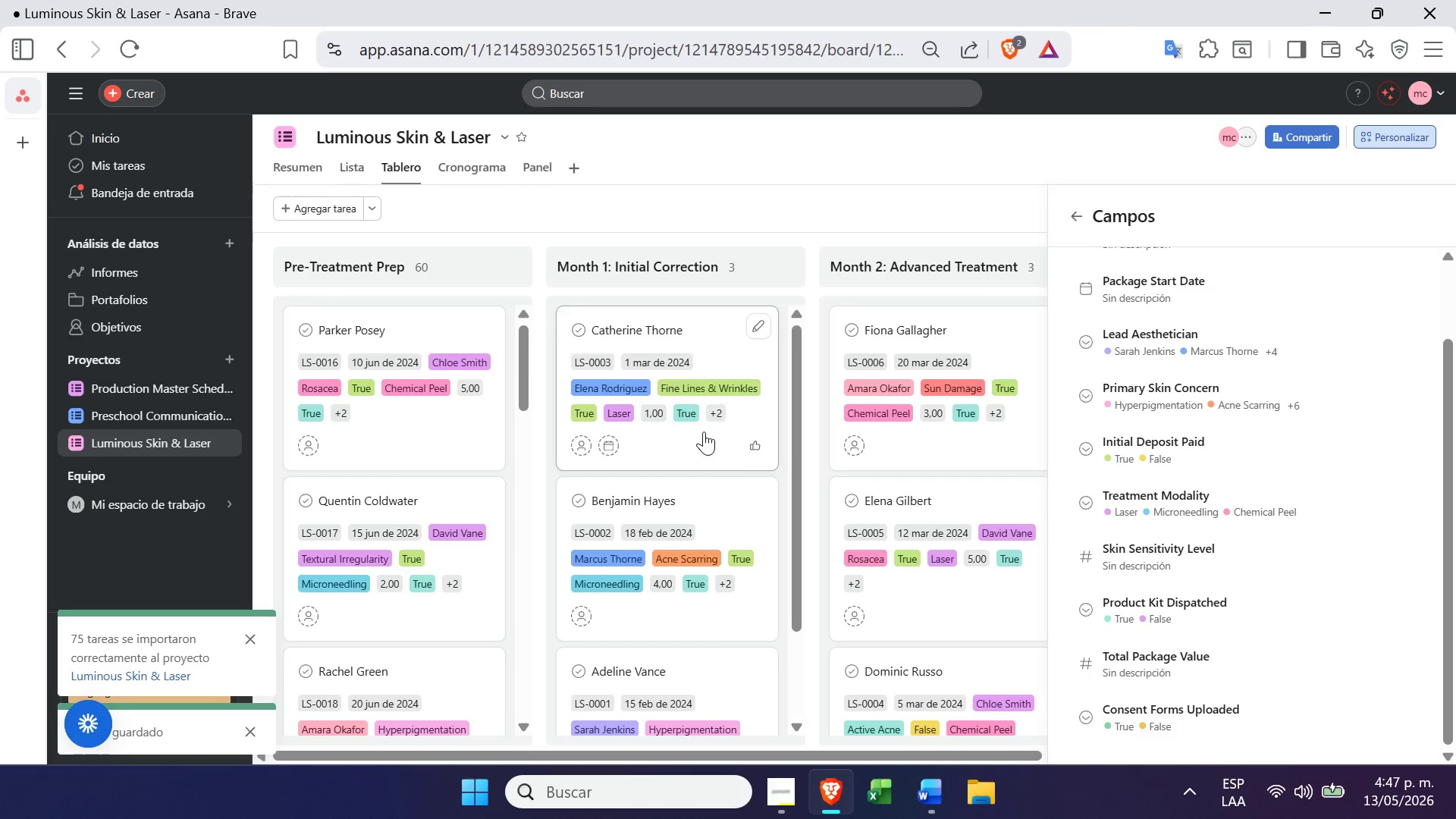 
left_click([706, 442])
 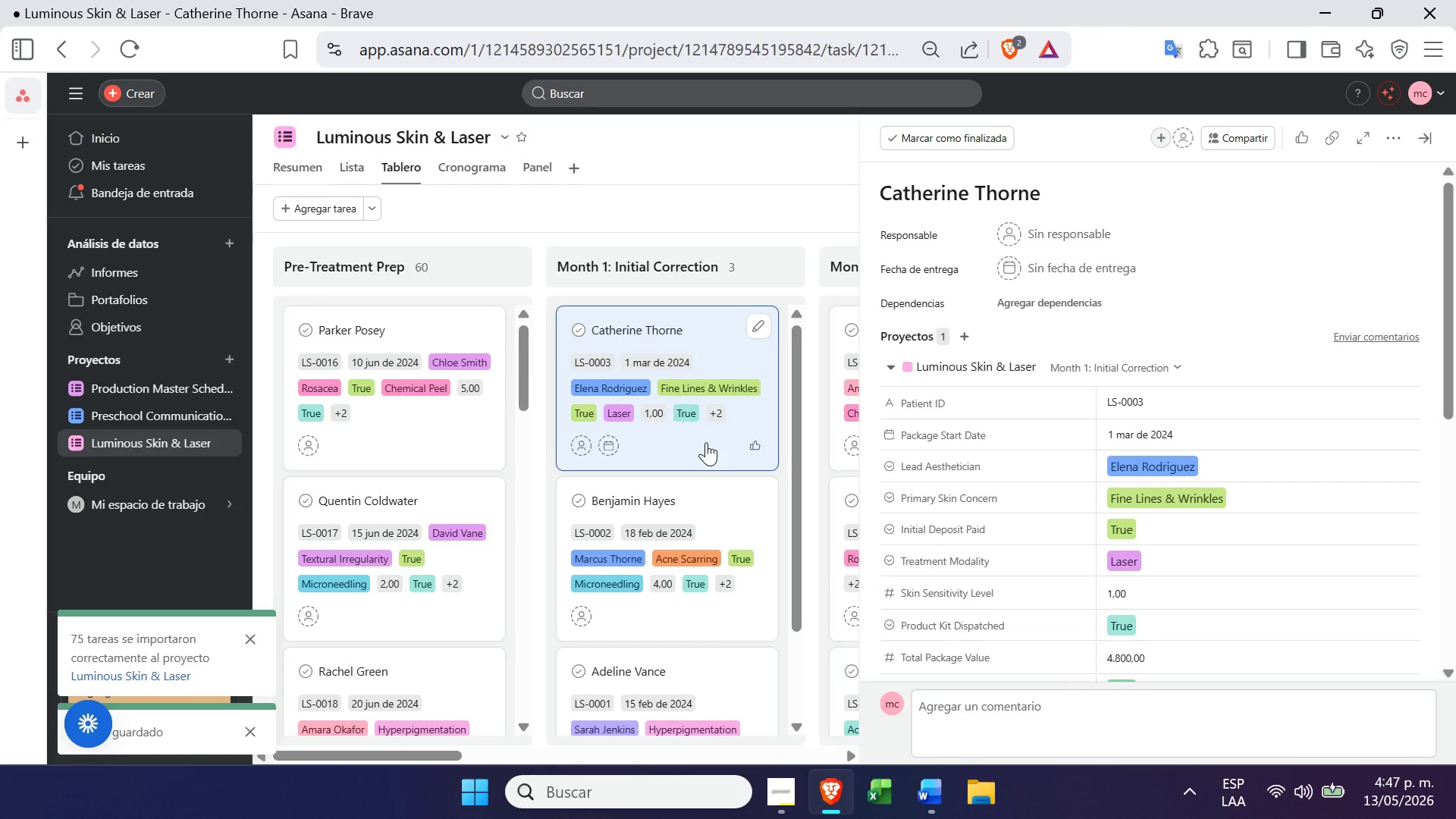 
wait(5.05)
 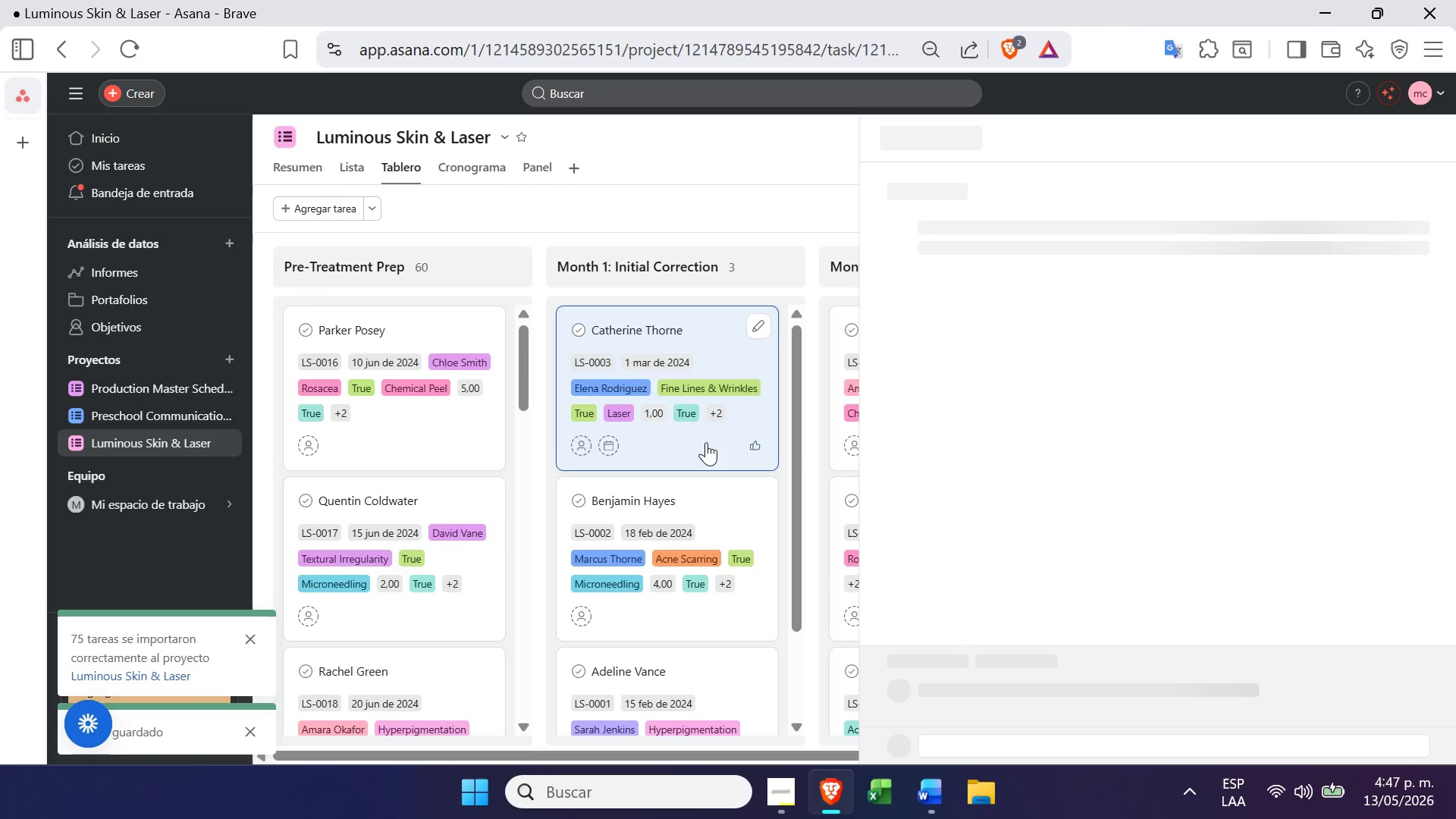 
left_click([1162, 588])
 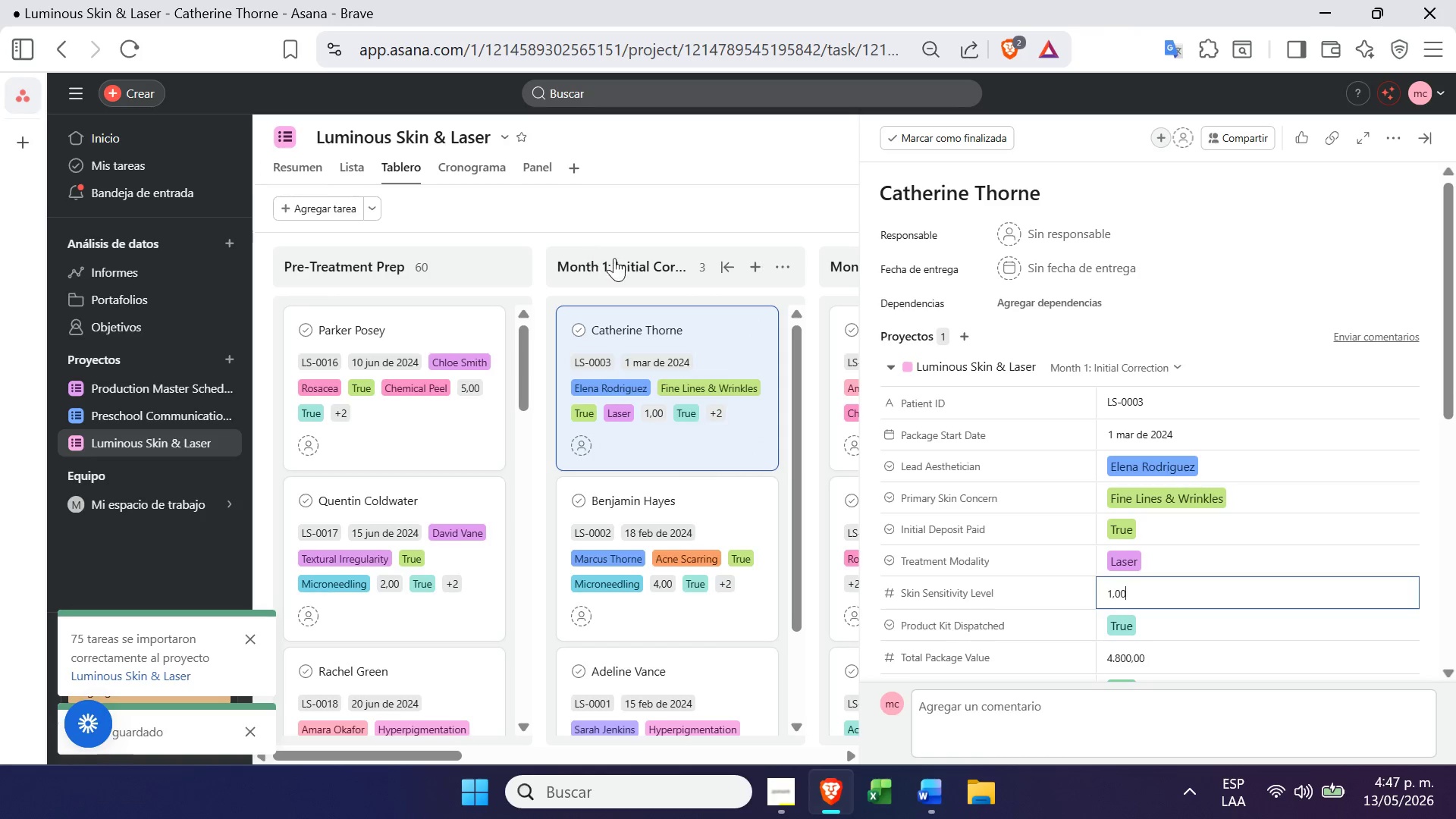 
left_click([640, 221])
 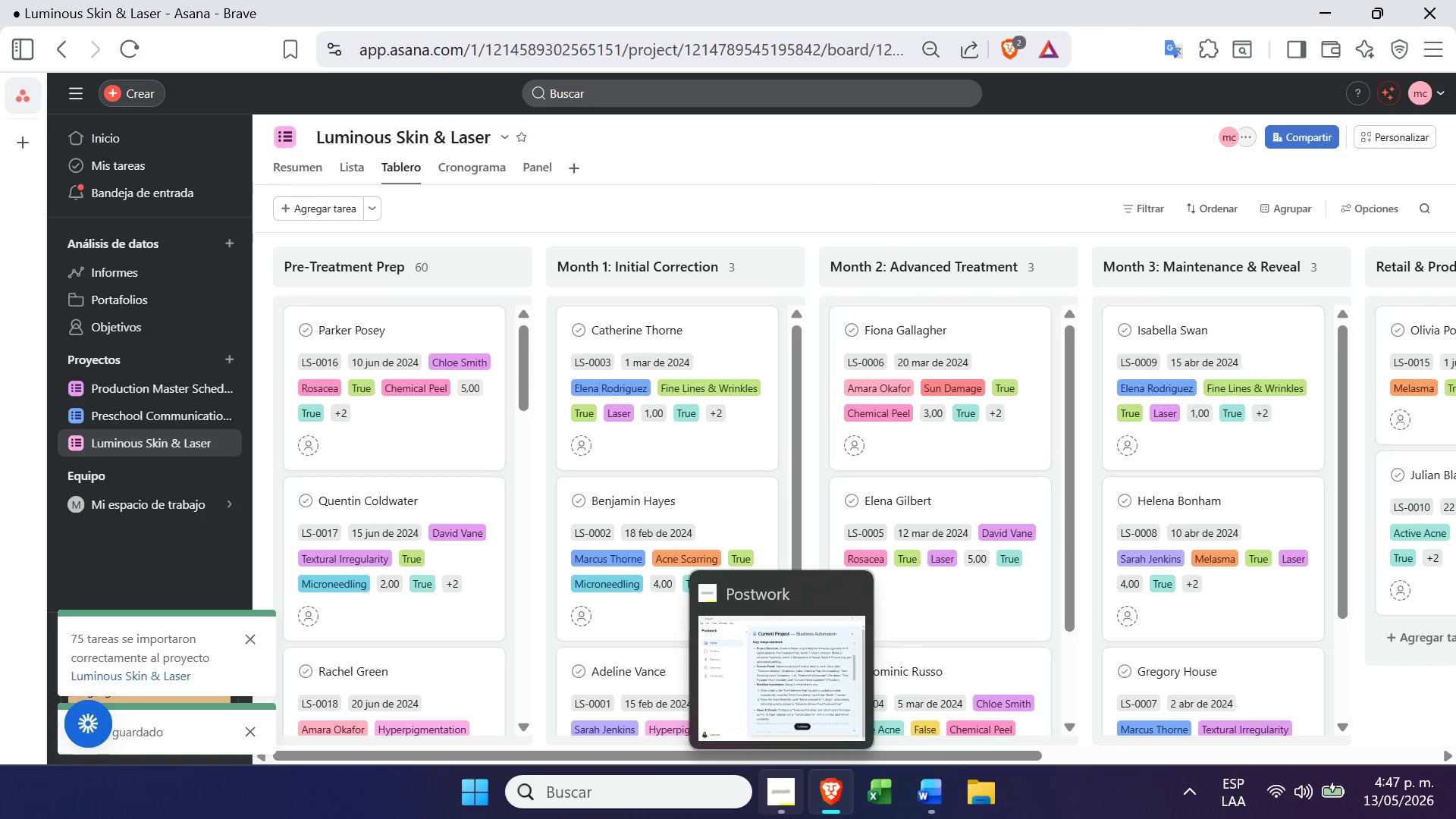 
left_click([786, 811])